 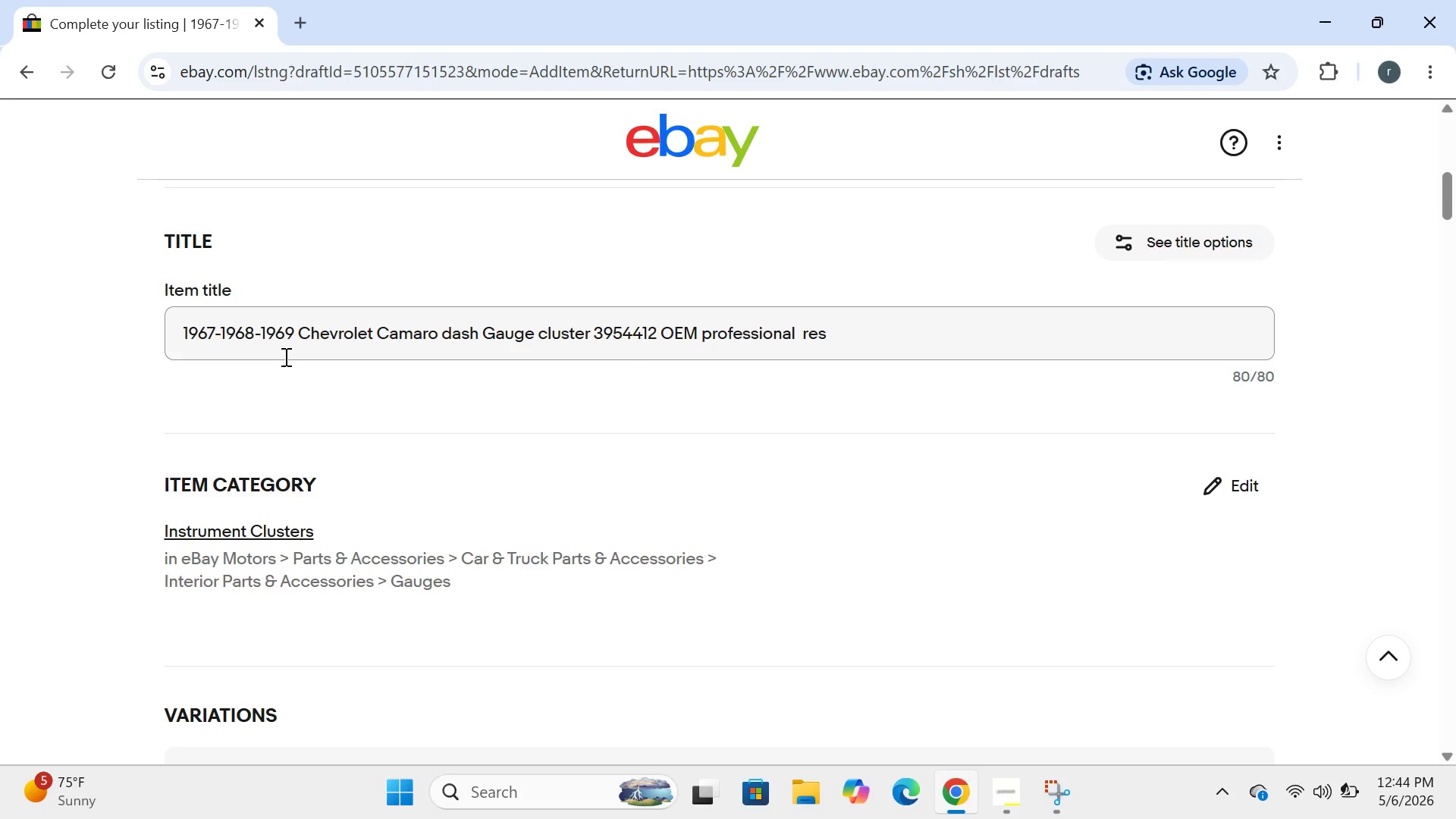 
left_click([275, 334])
 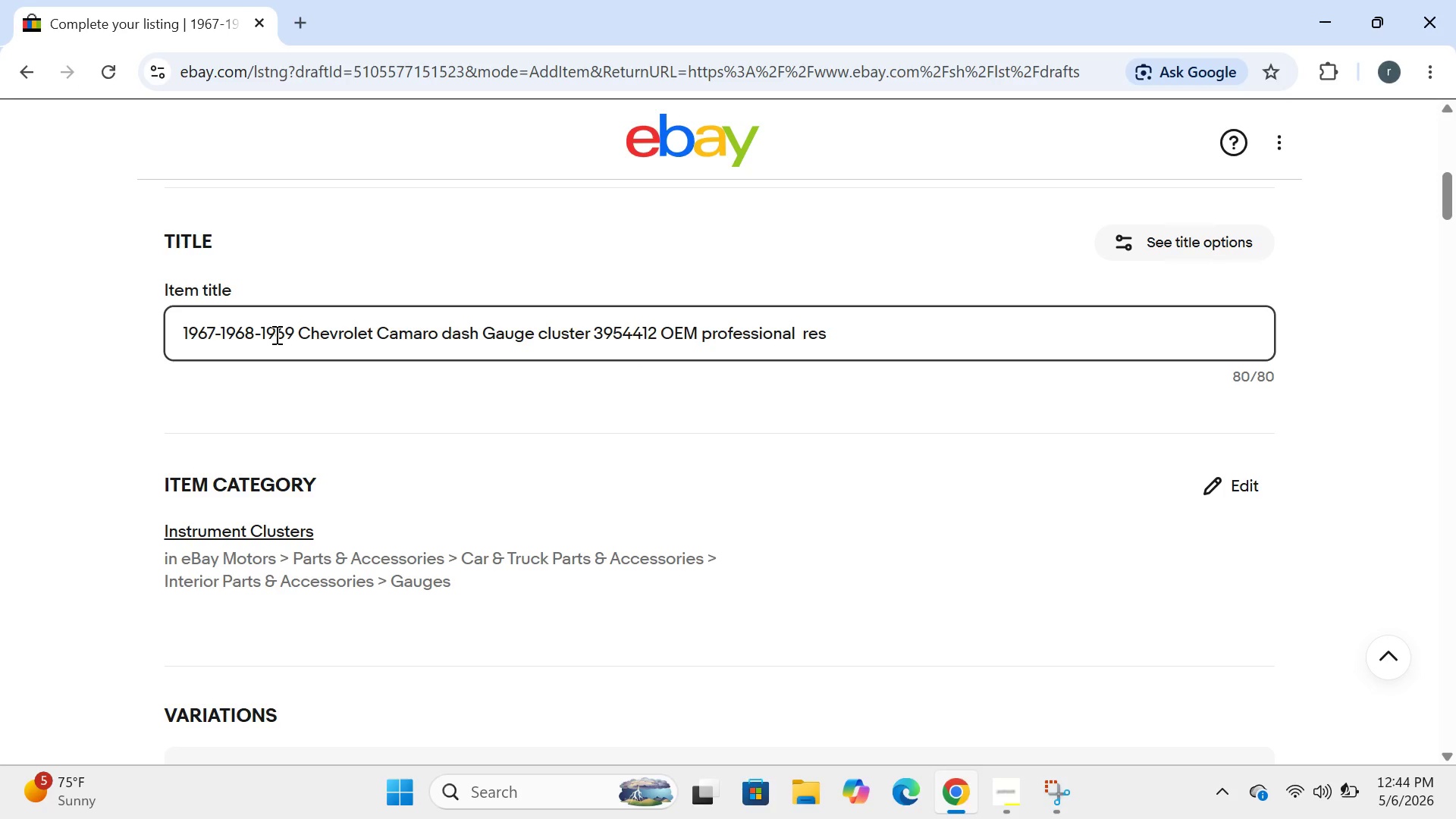 
key(Backspace)
 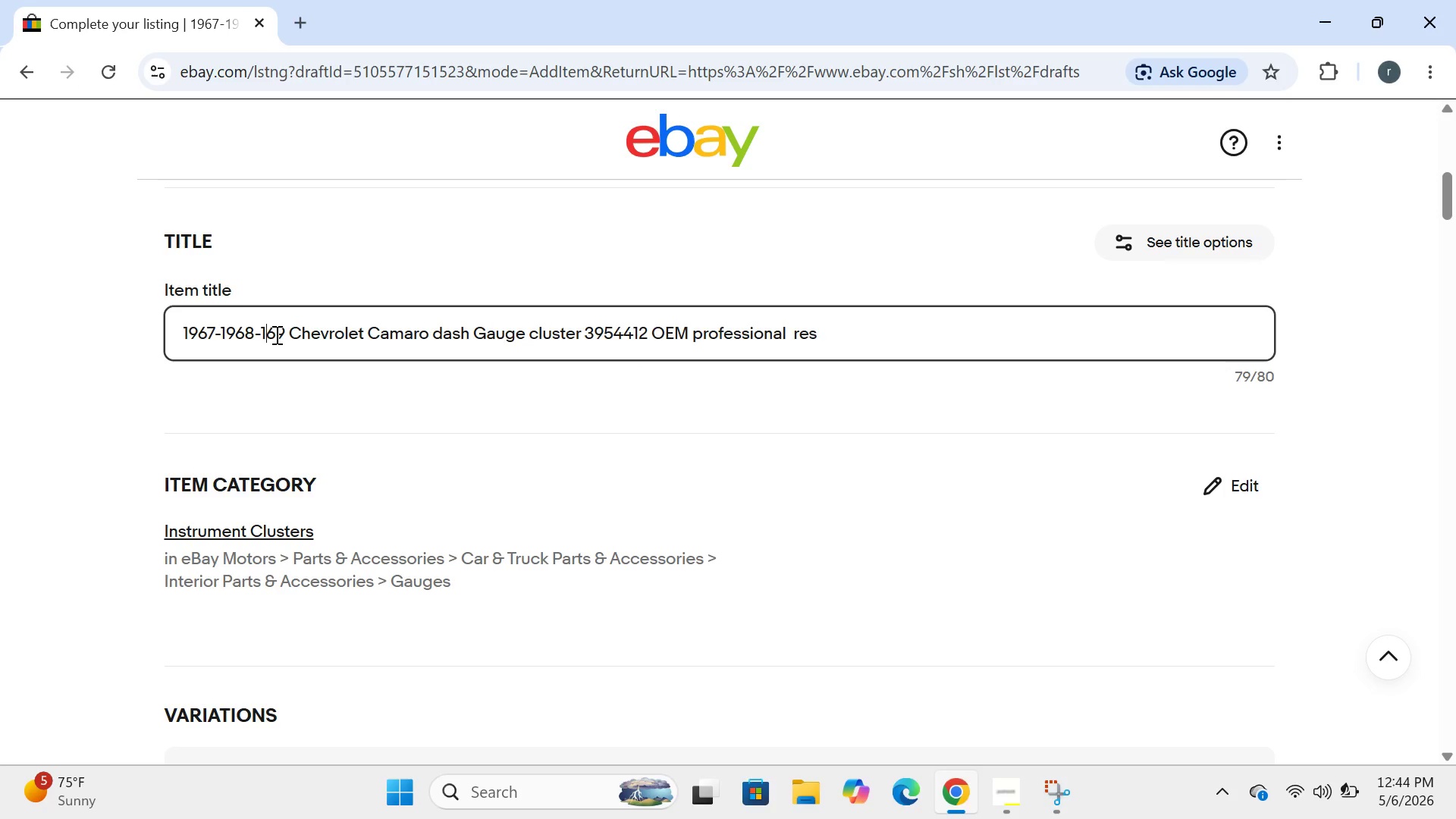 
key(Backspace)
 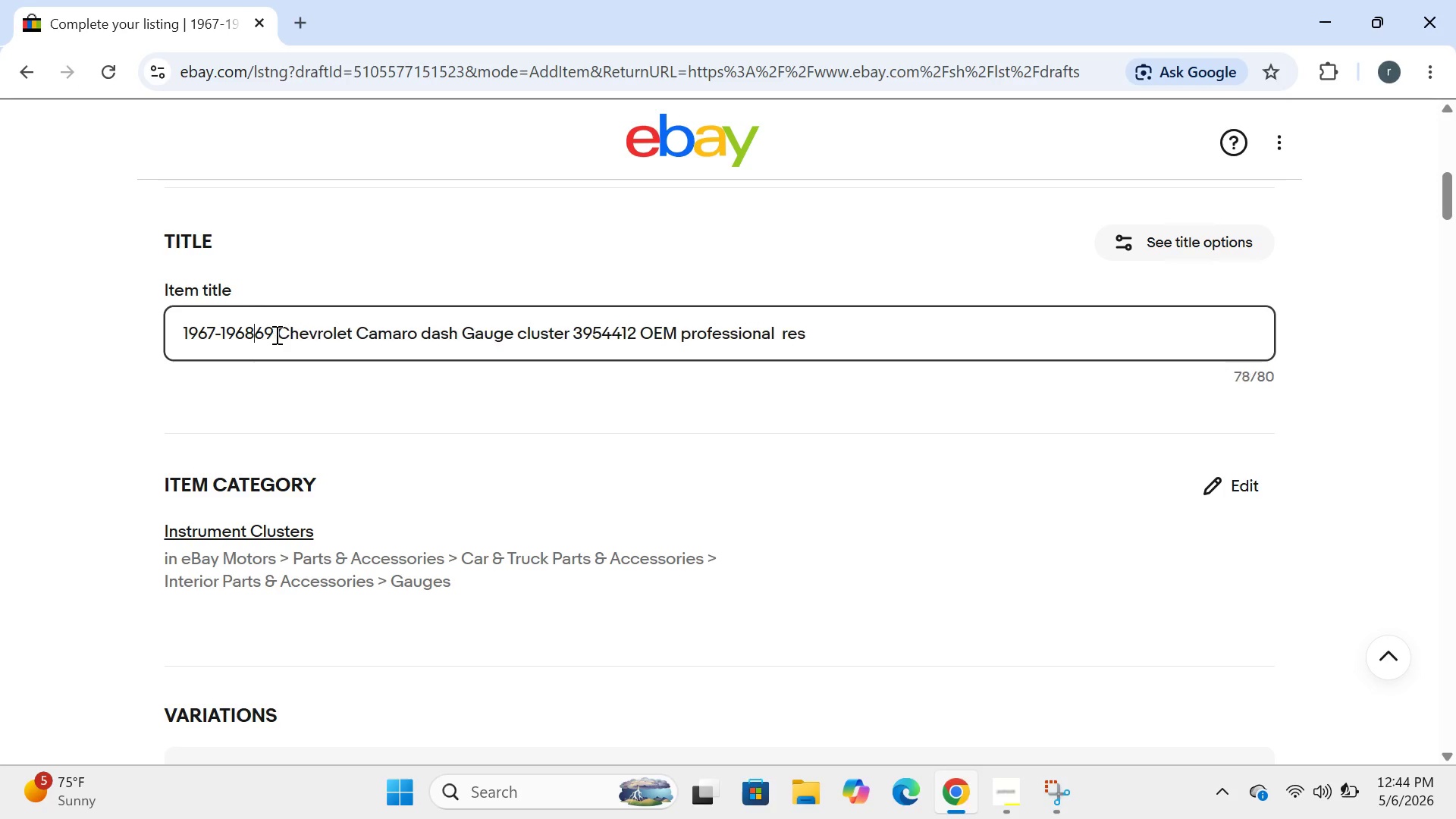 
key(Backspace)
 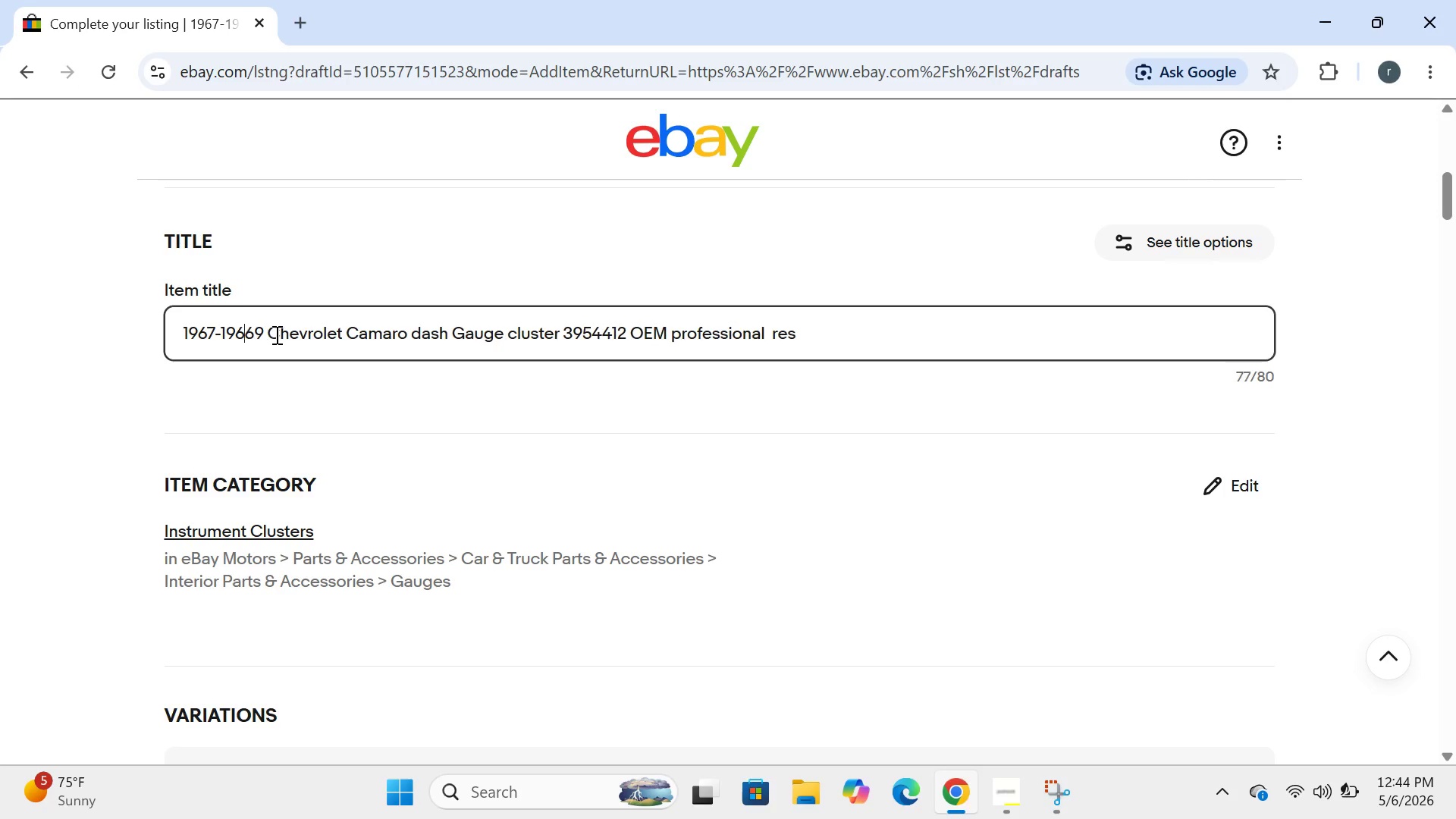 
key(Backspace)
 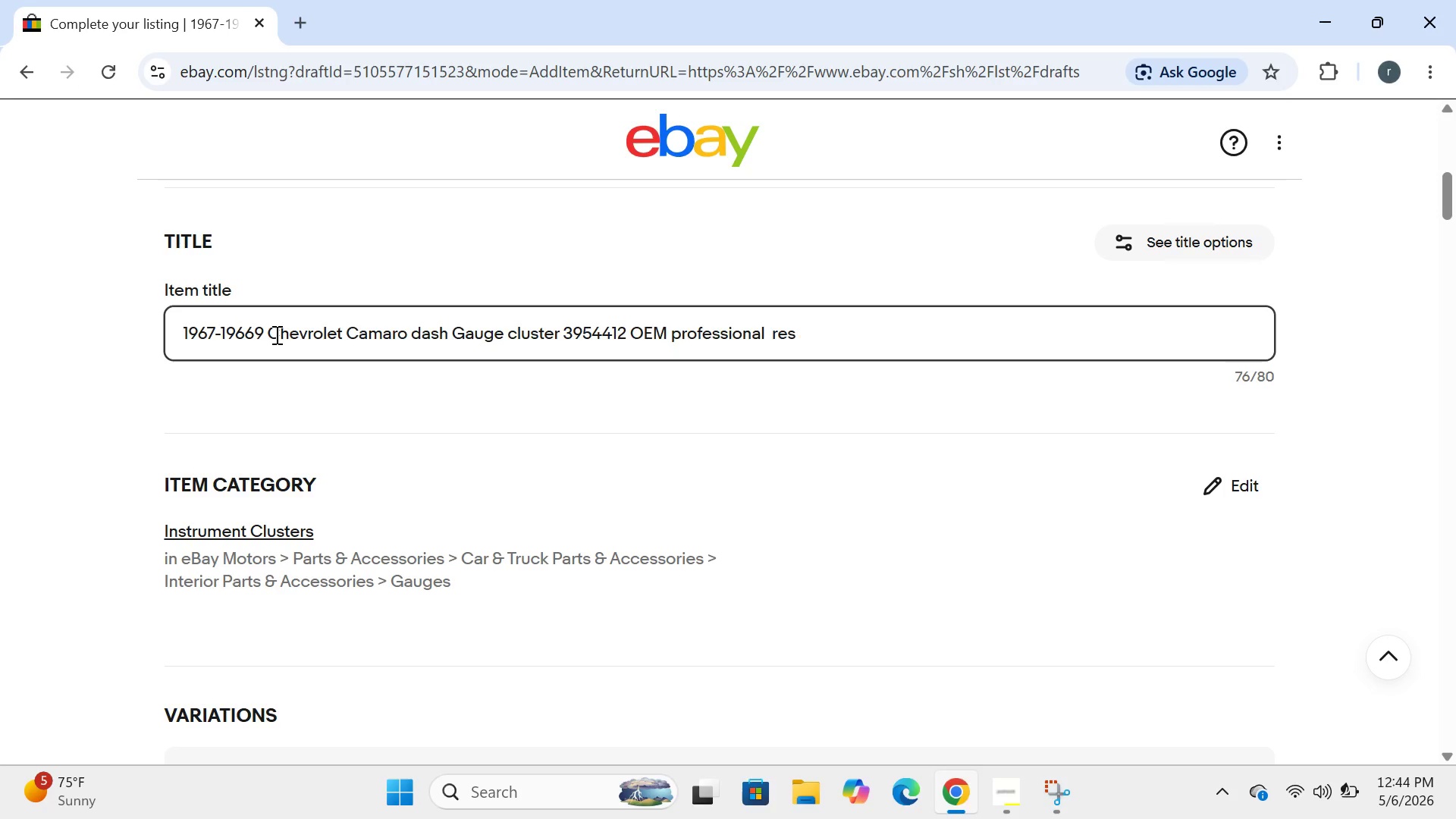 
key(Backspace)
 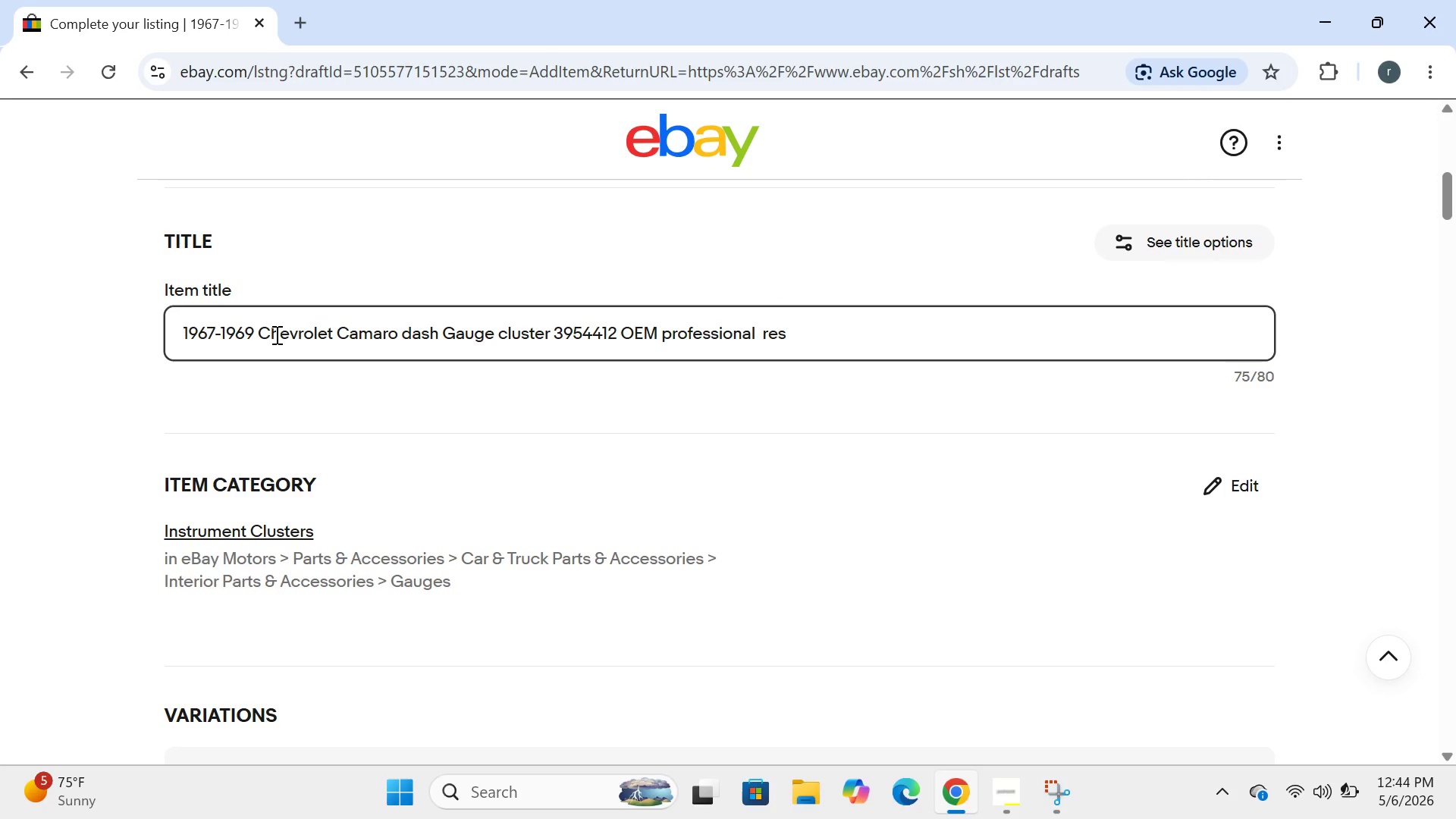 
key(Backspace)
 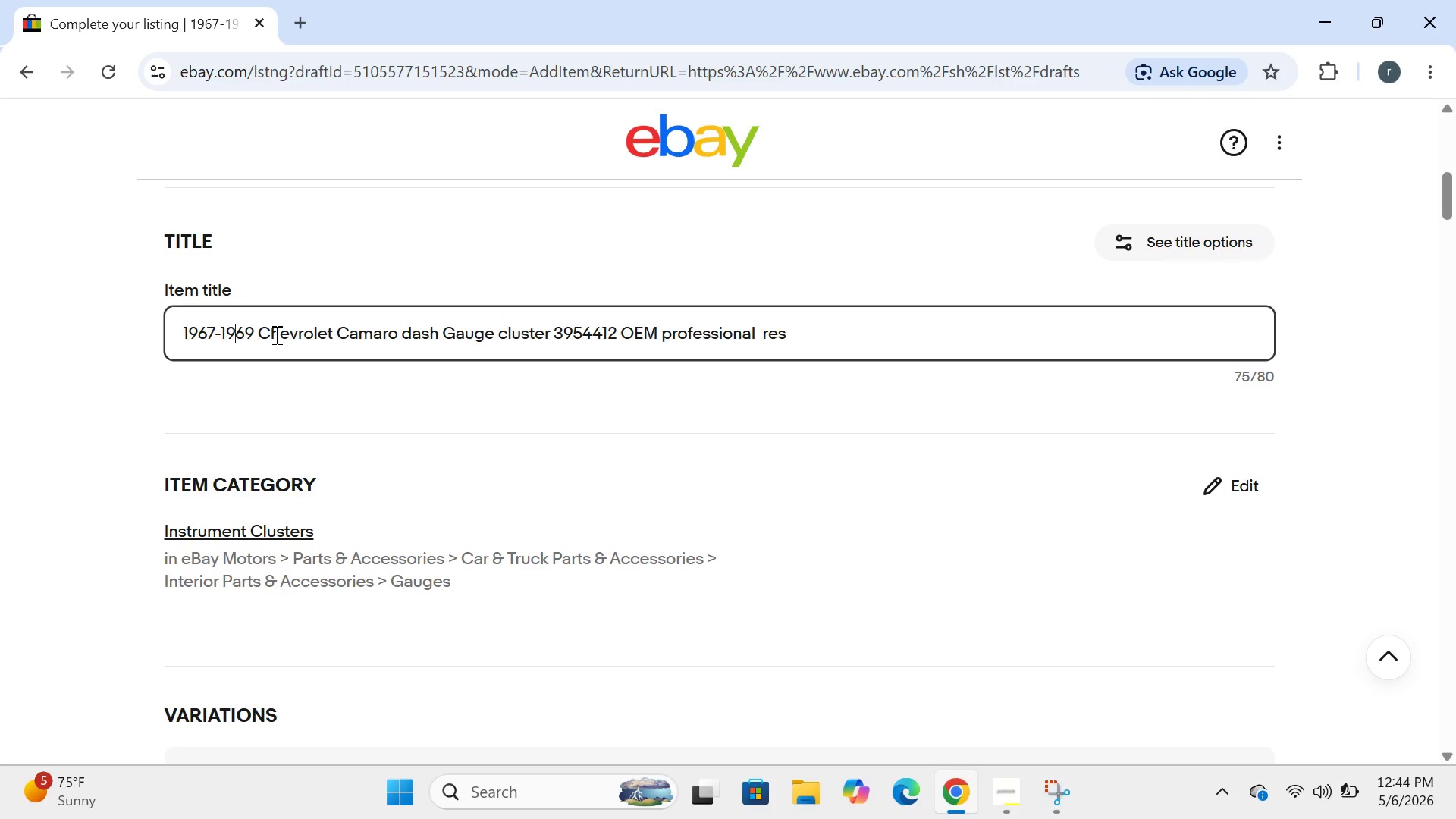 
key(Backspace)
 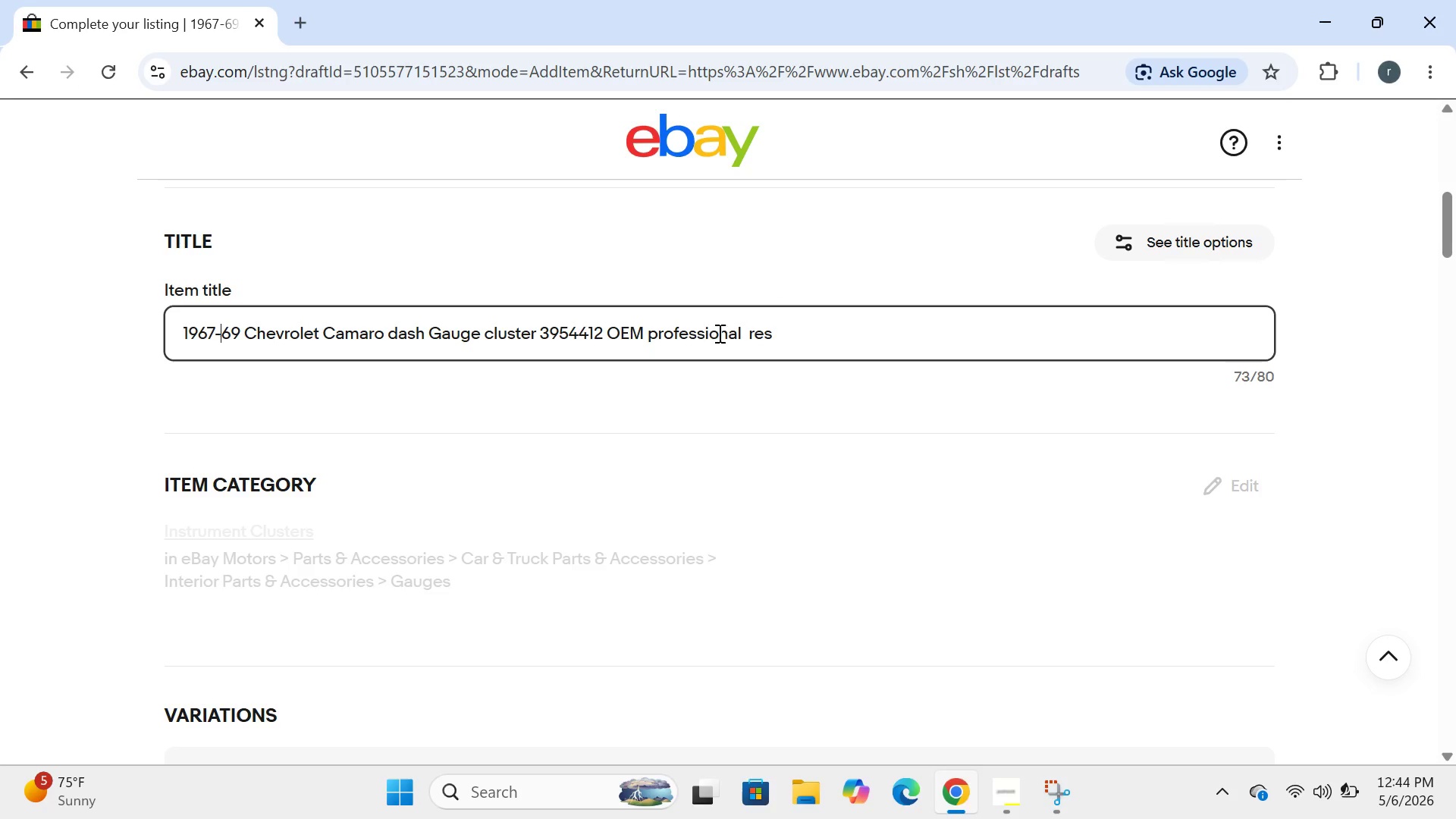 
left_click_drag(start_coordinate=[762, 334], to_coordinate=[767, 339])
 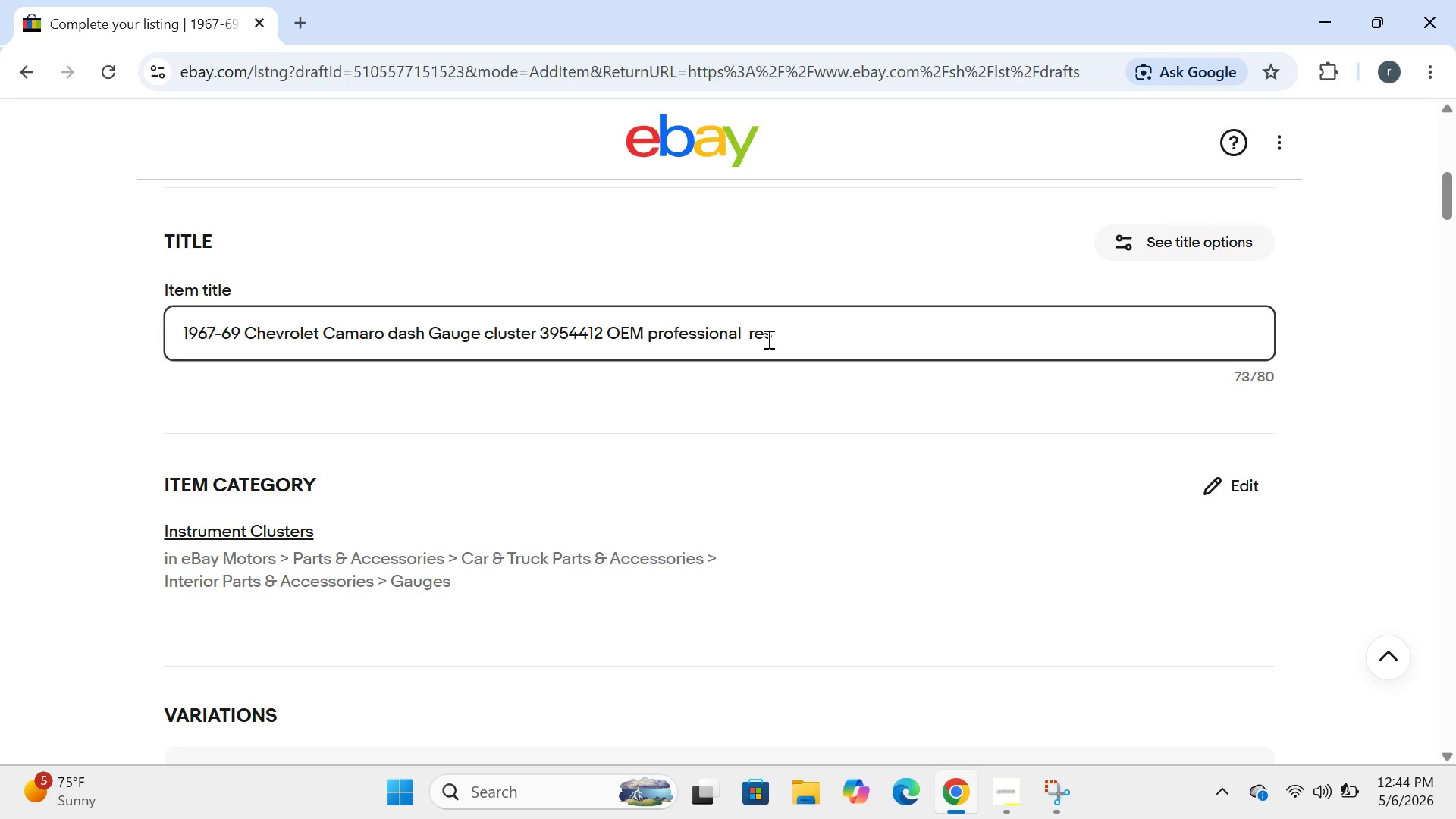 
left_click([767, 339])
 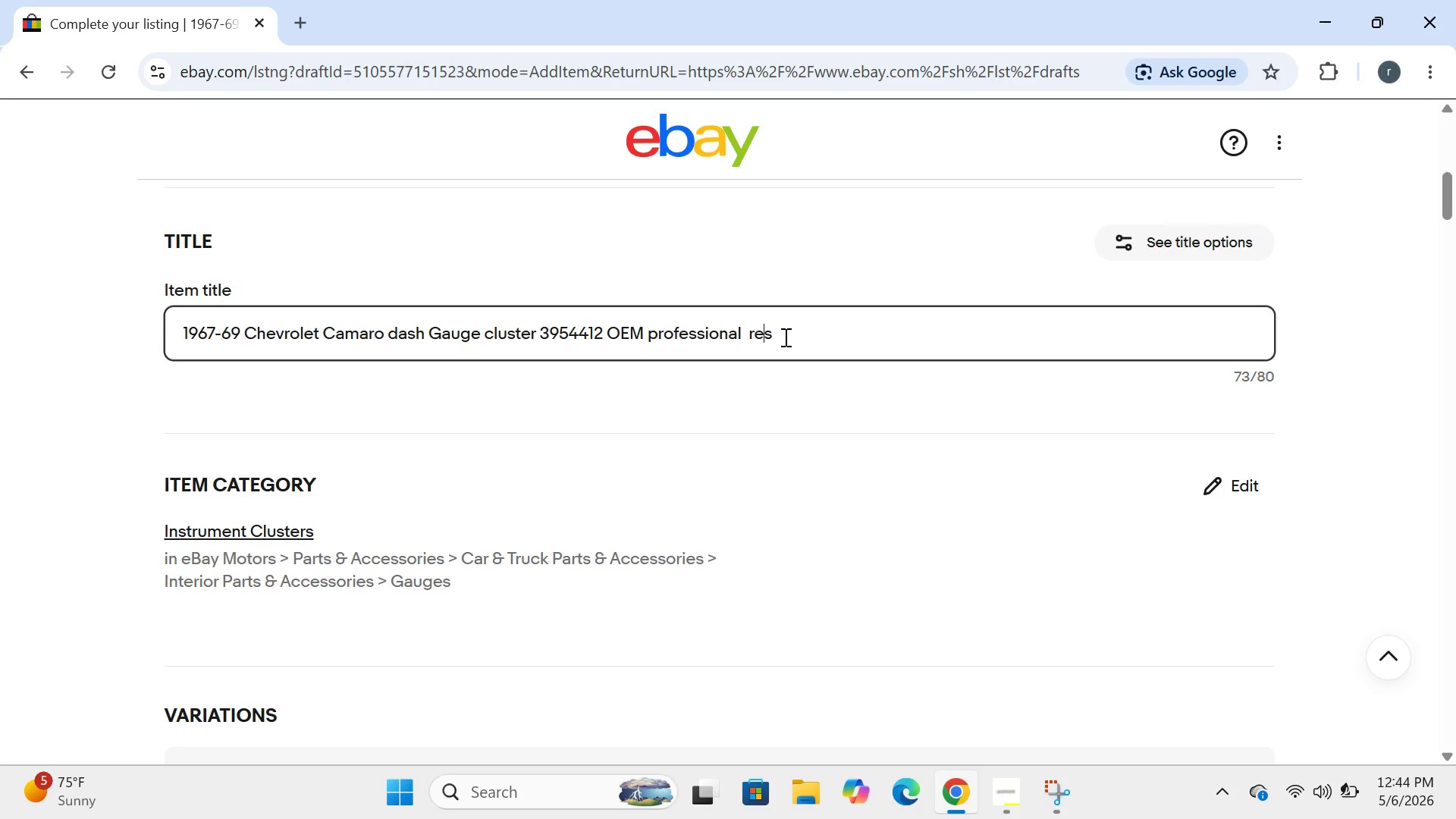 
left_click([784, 337])
 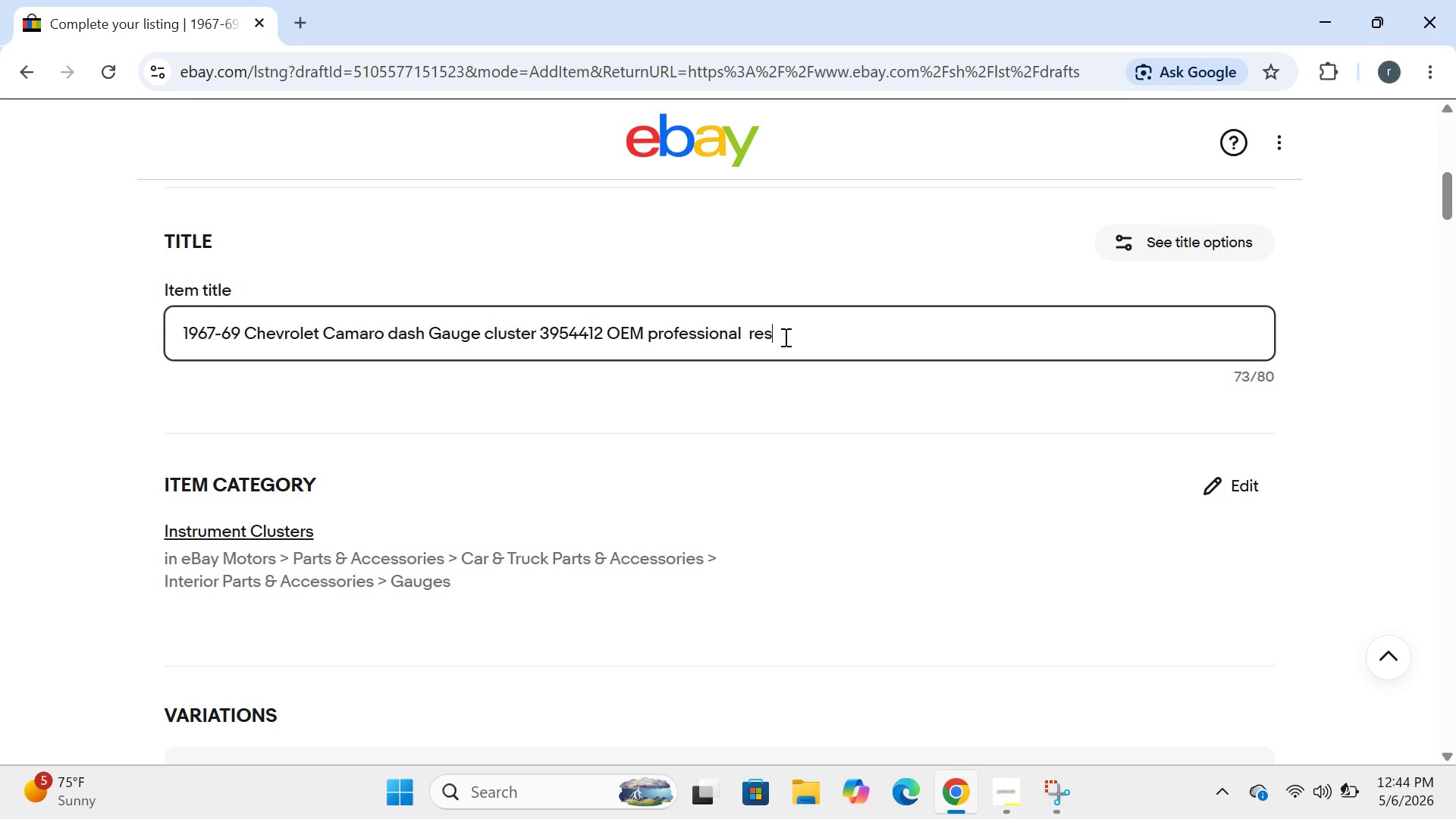 
type(tored)
 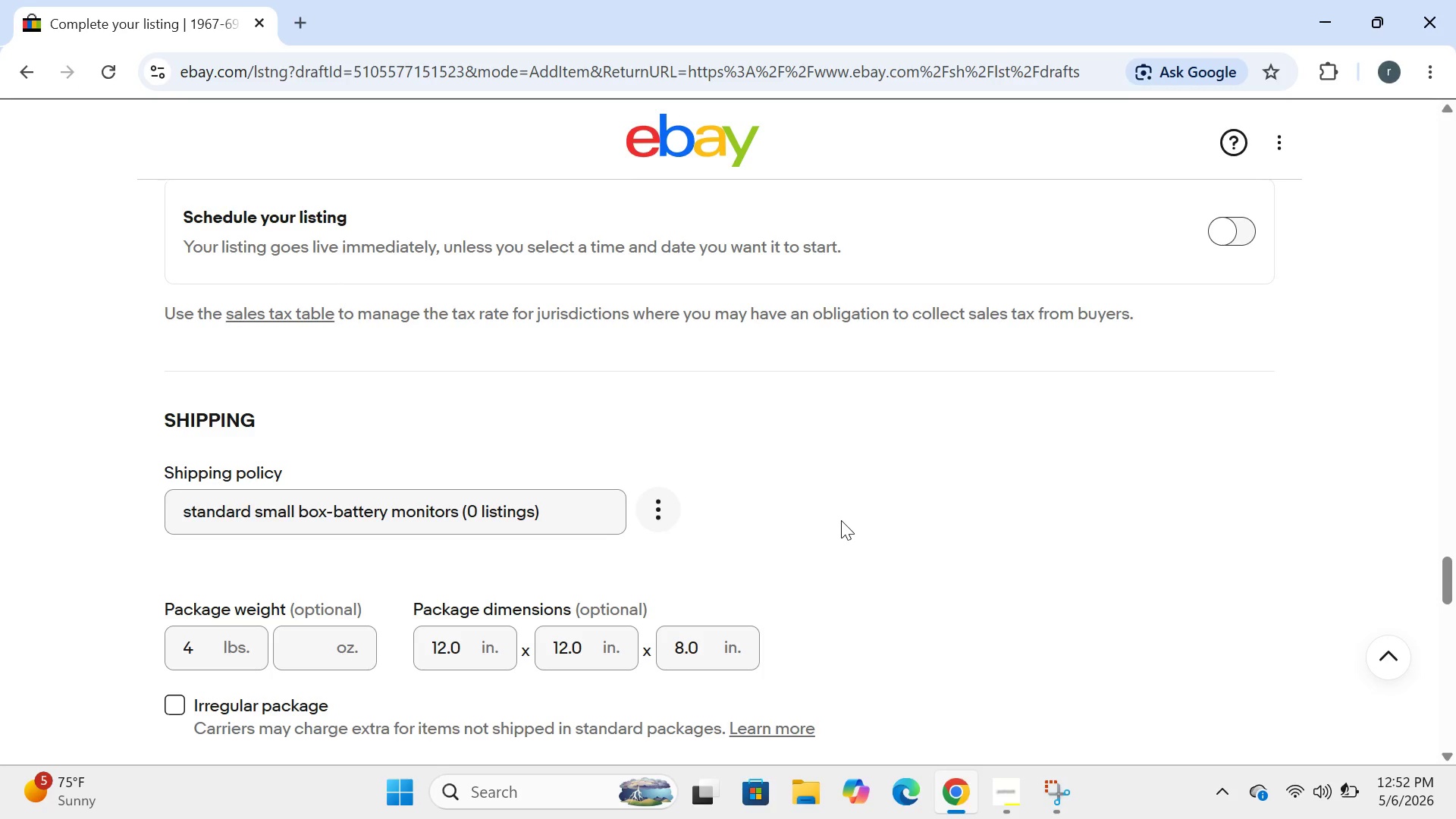 
wait(446.61)
 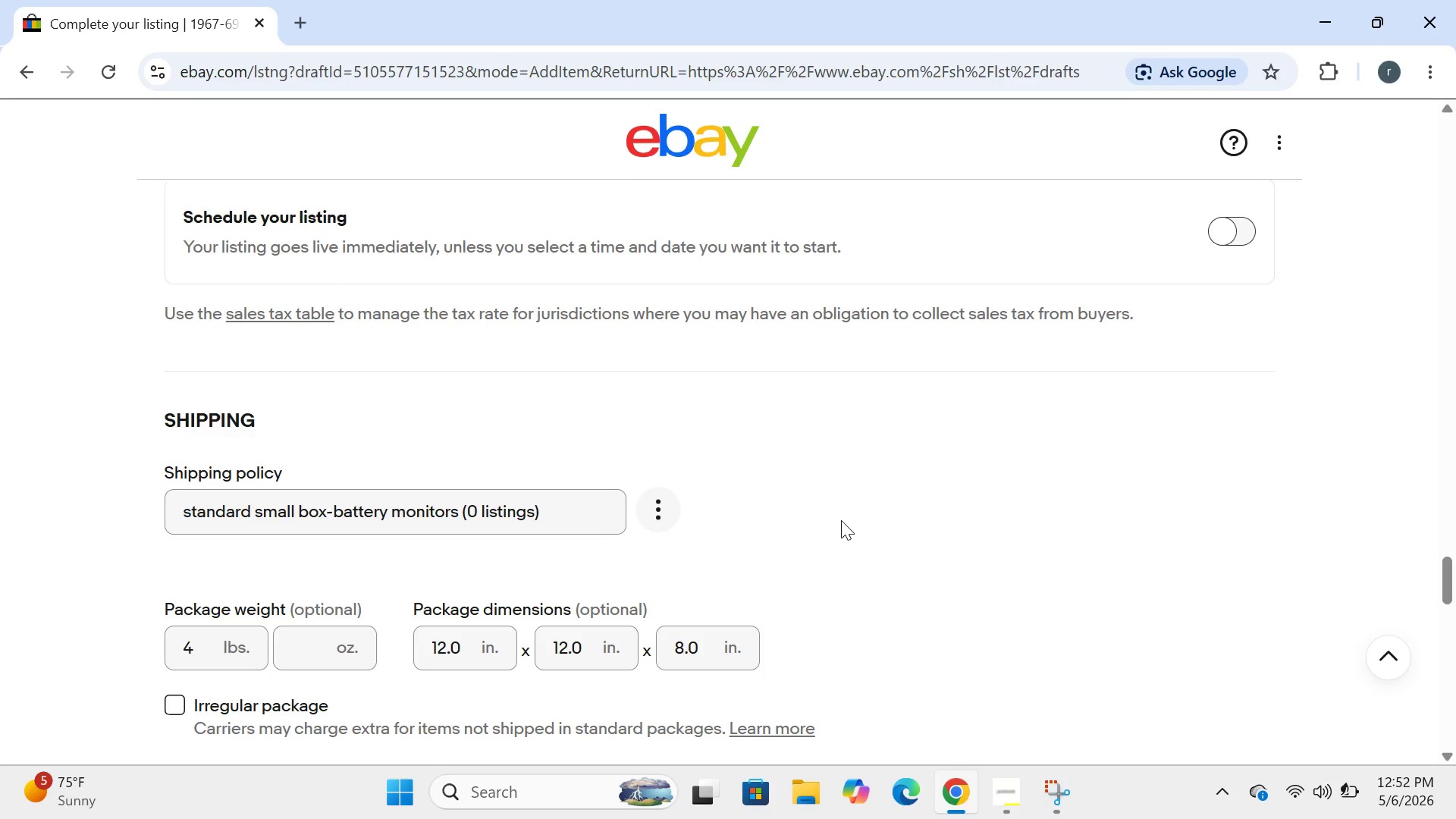 
left_click([793, 475])
 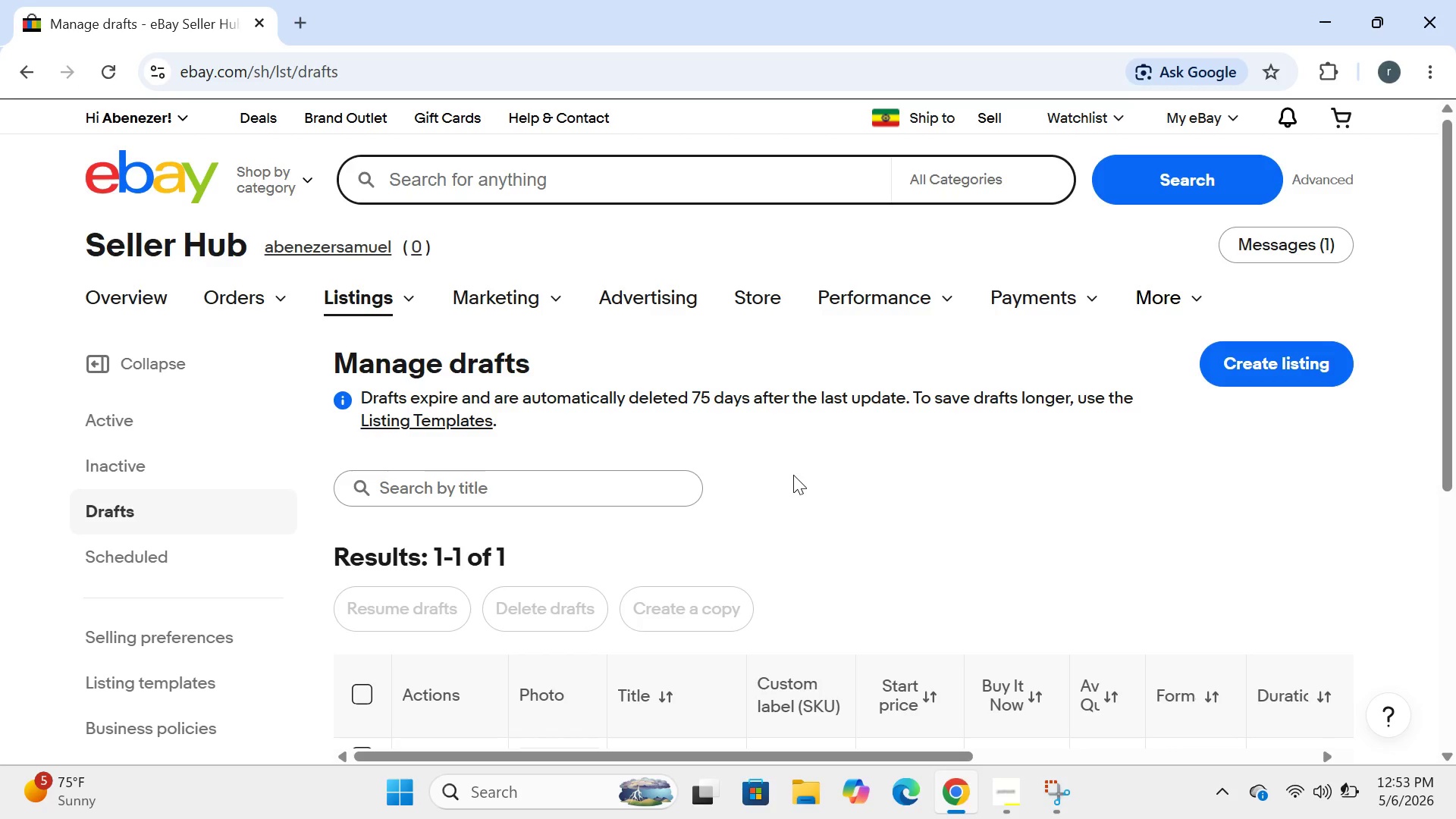 
wait(95.41)
 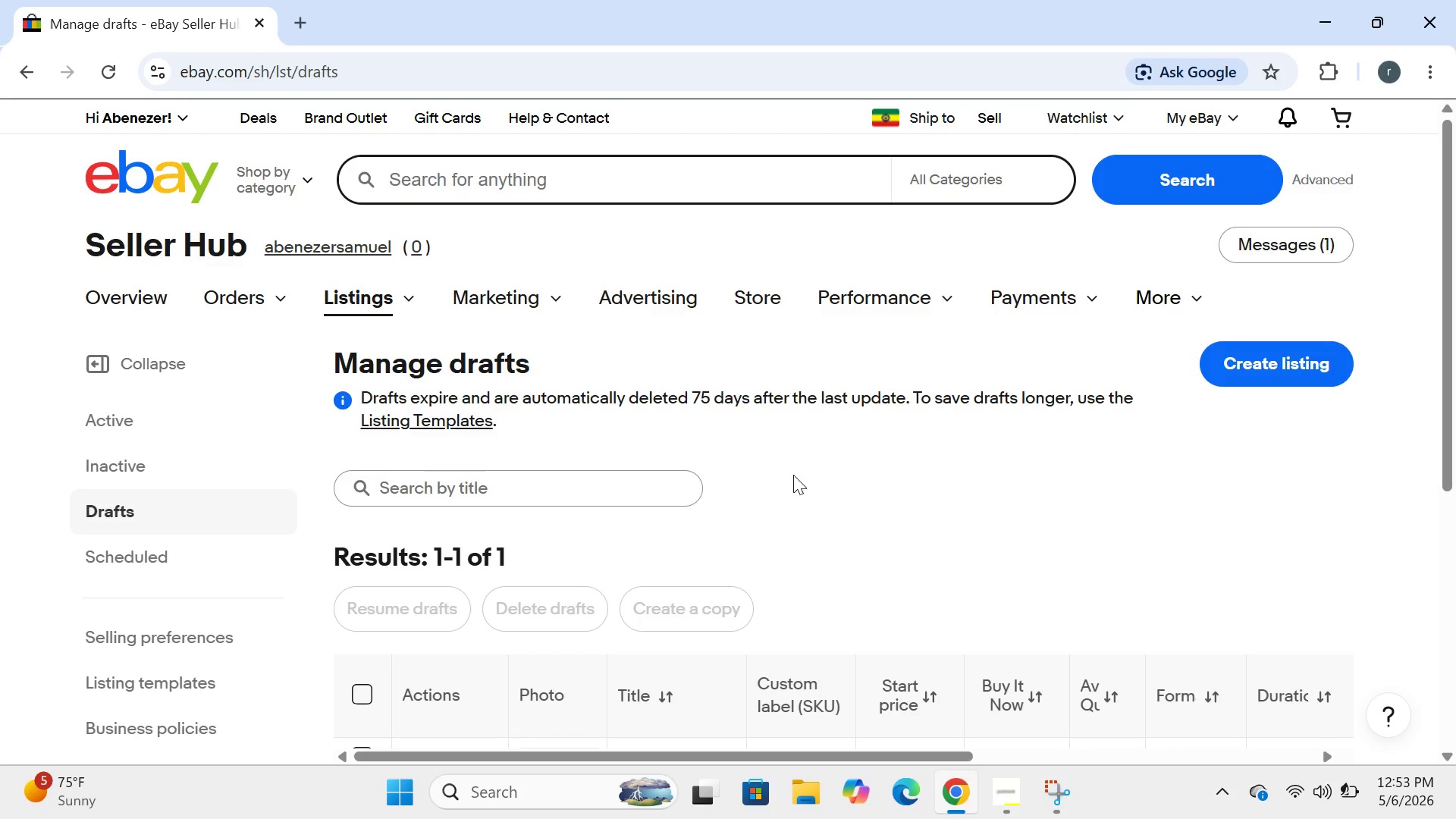 
left_click([342, 582])
 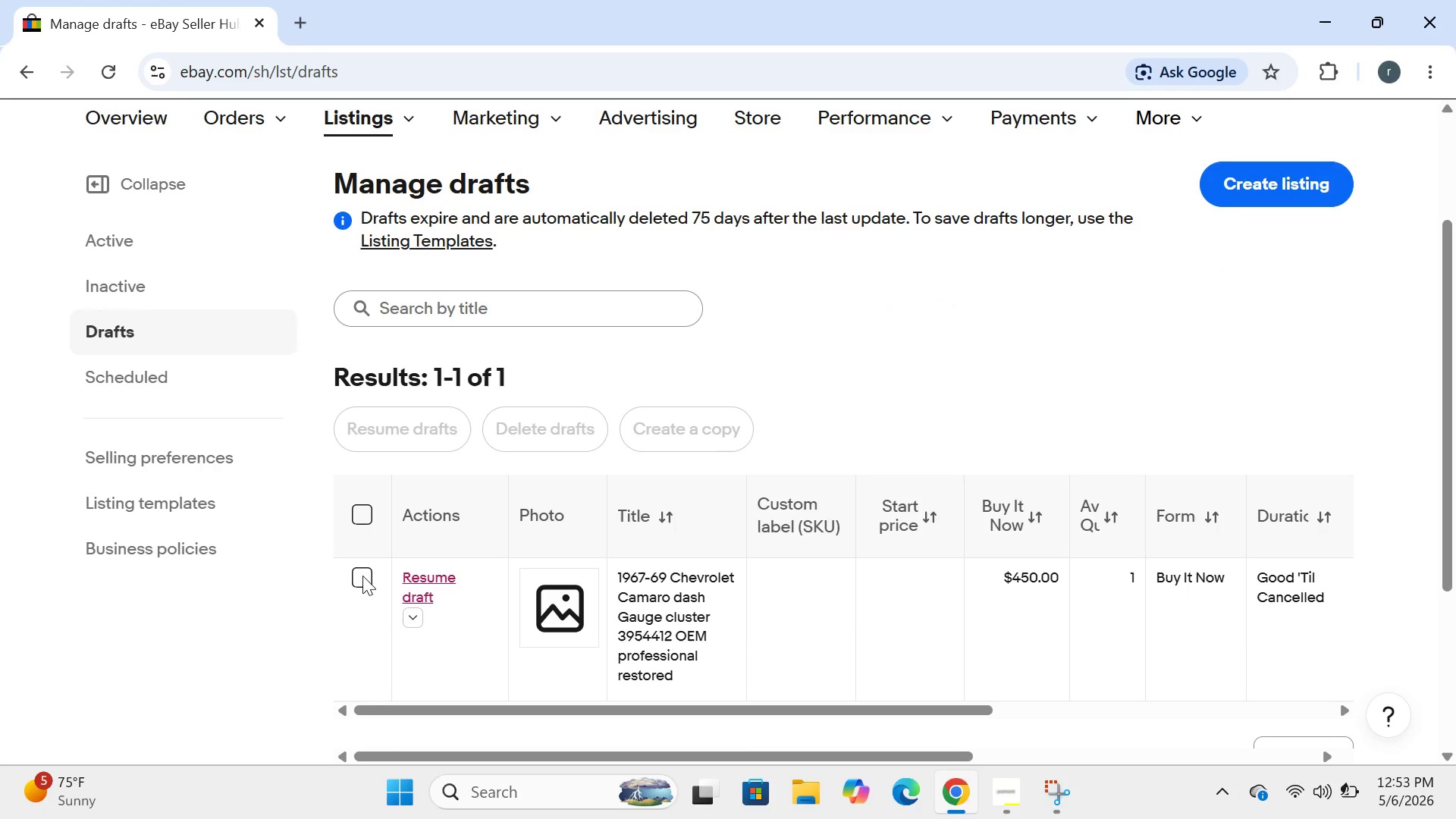 
left_click([362, 576])
 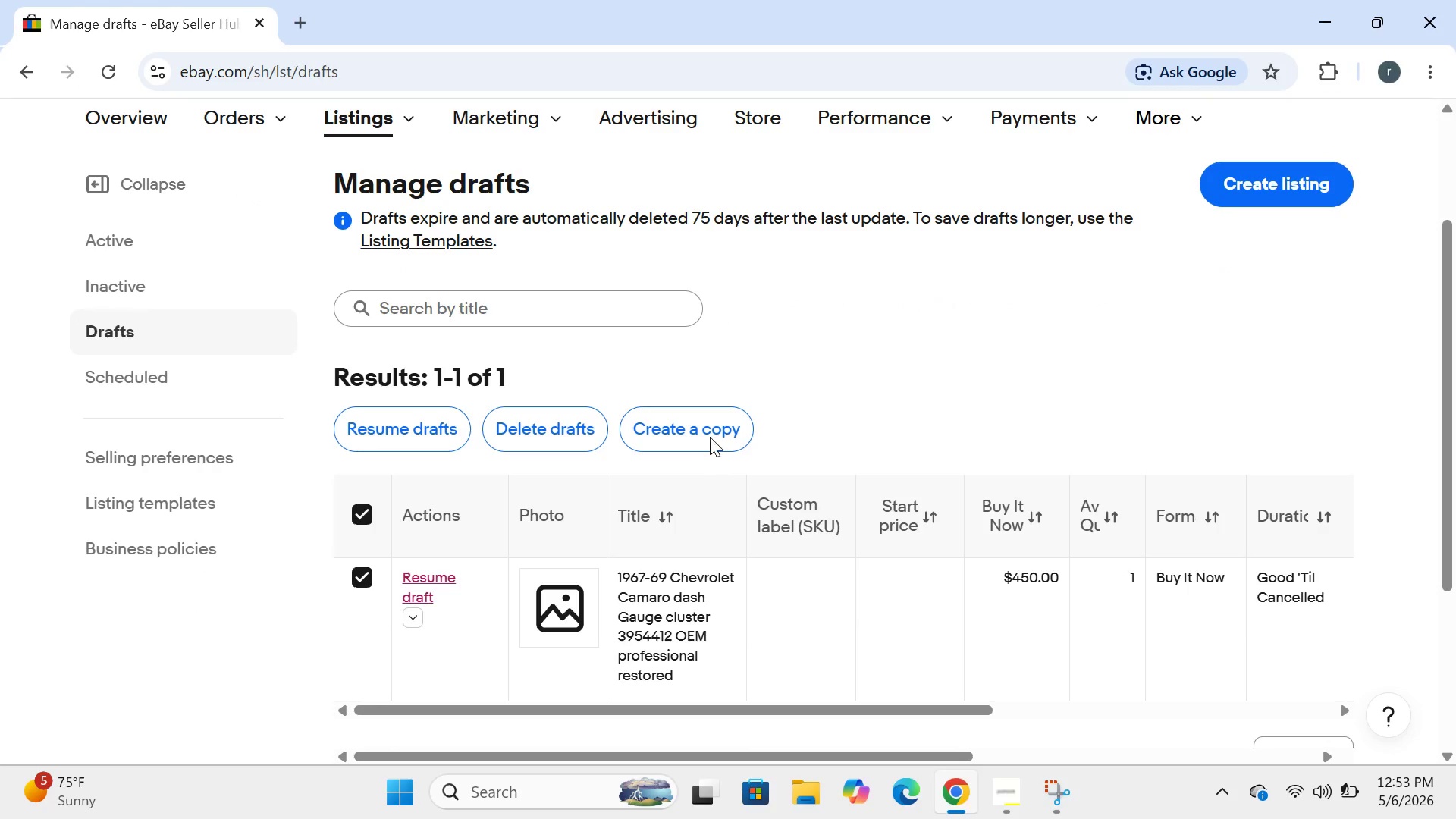 
left_click([710, 431])
 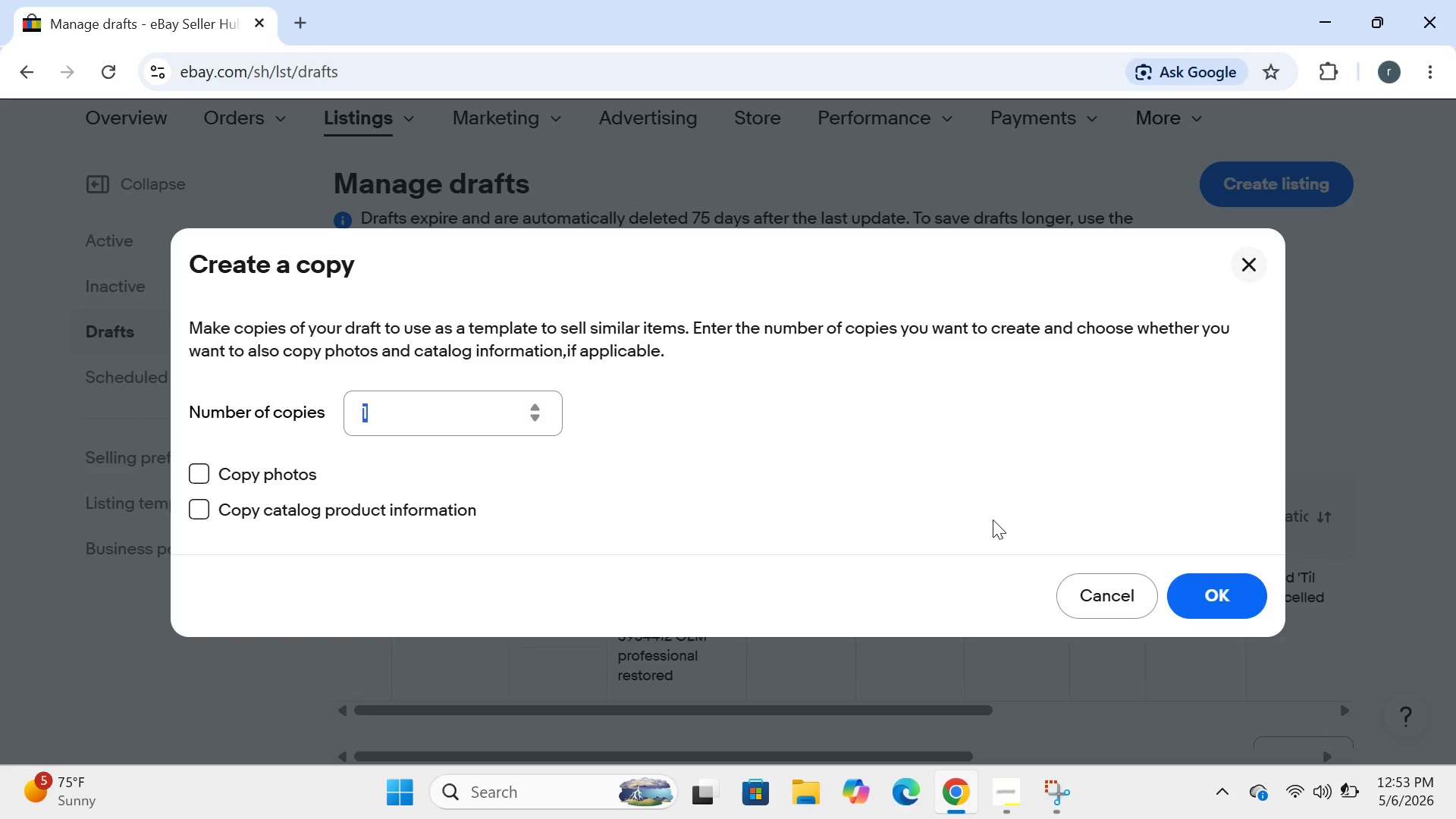 
left_click([1213, 600])
 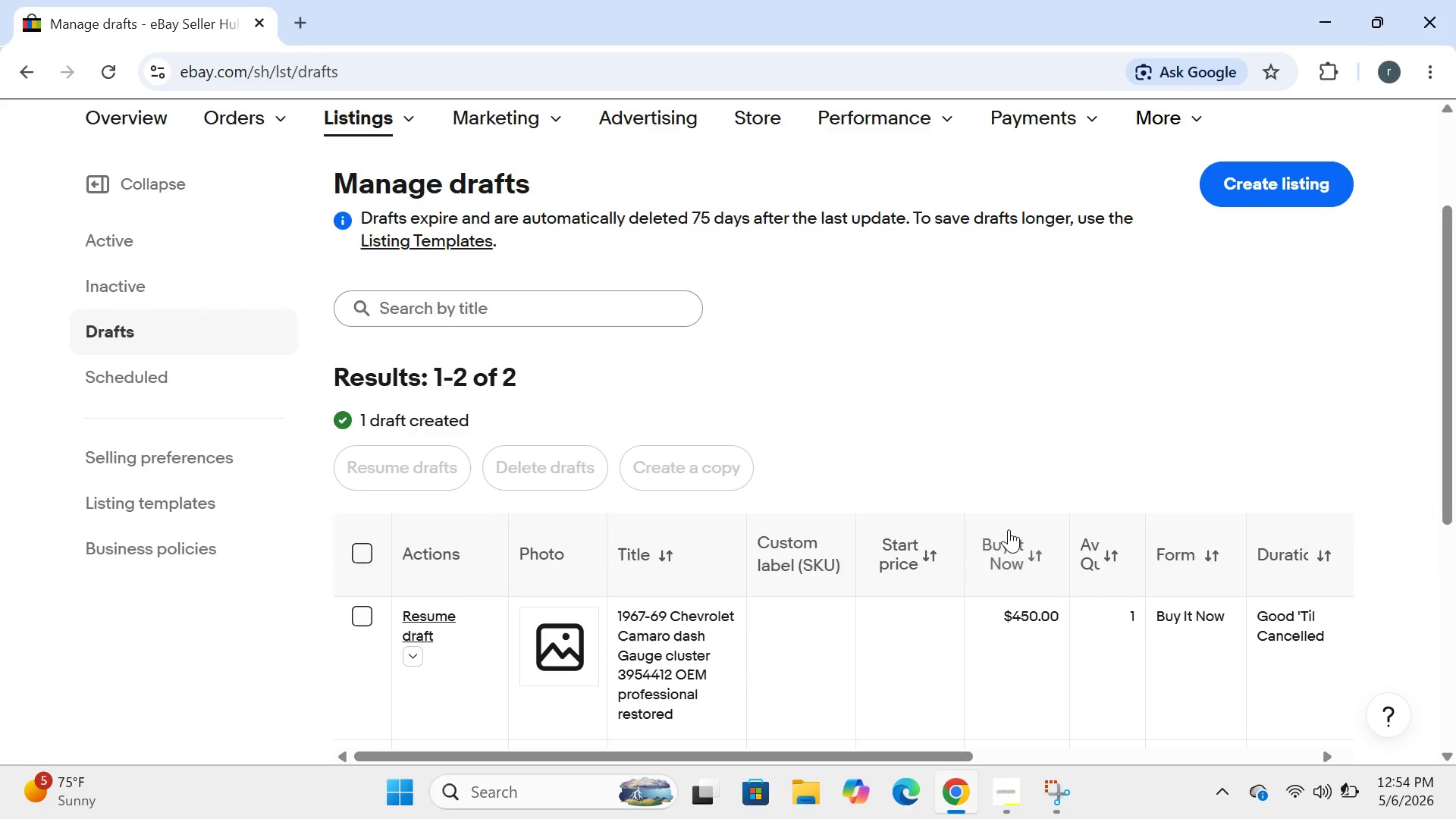 
wait(27.0)
 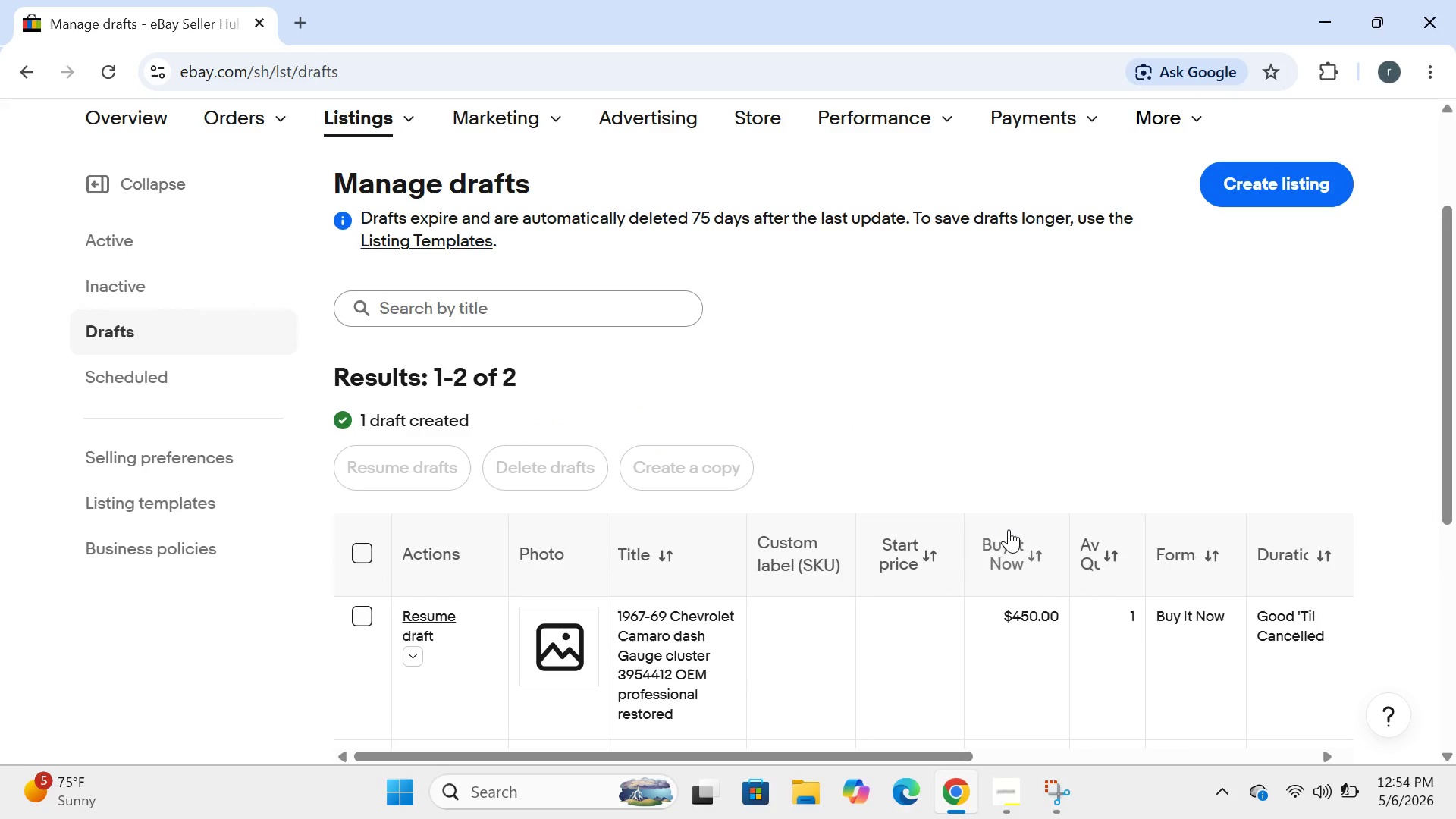 
left_click([1366, 798])
 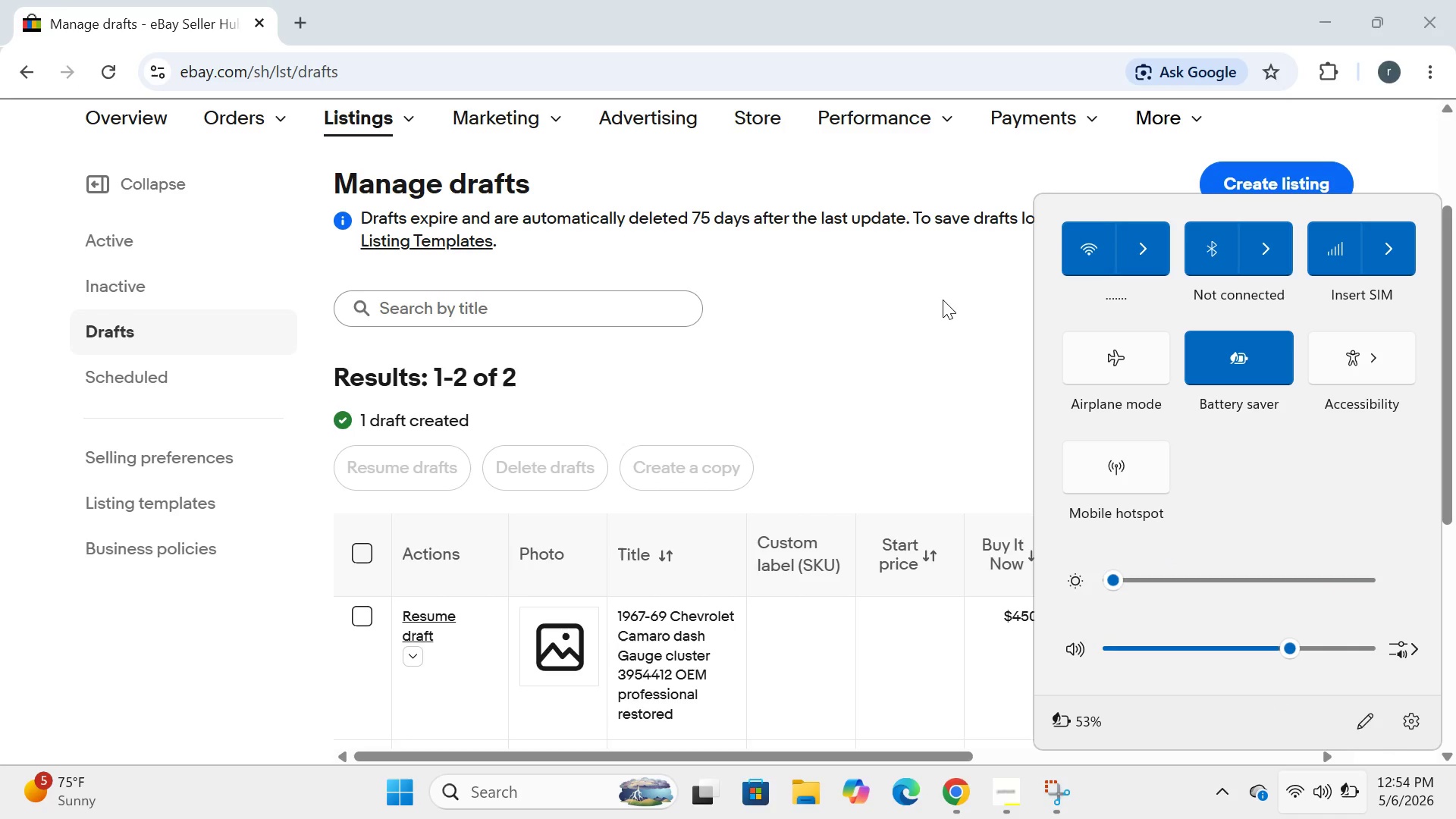 
left_click([943, 300])
 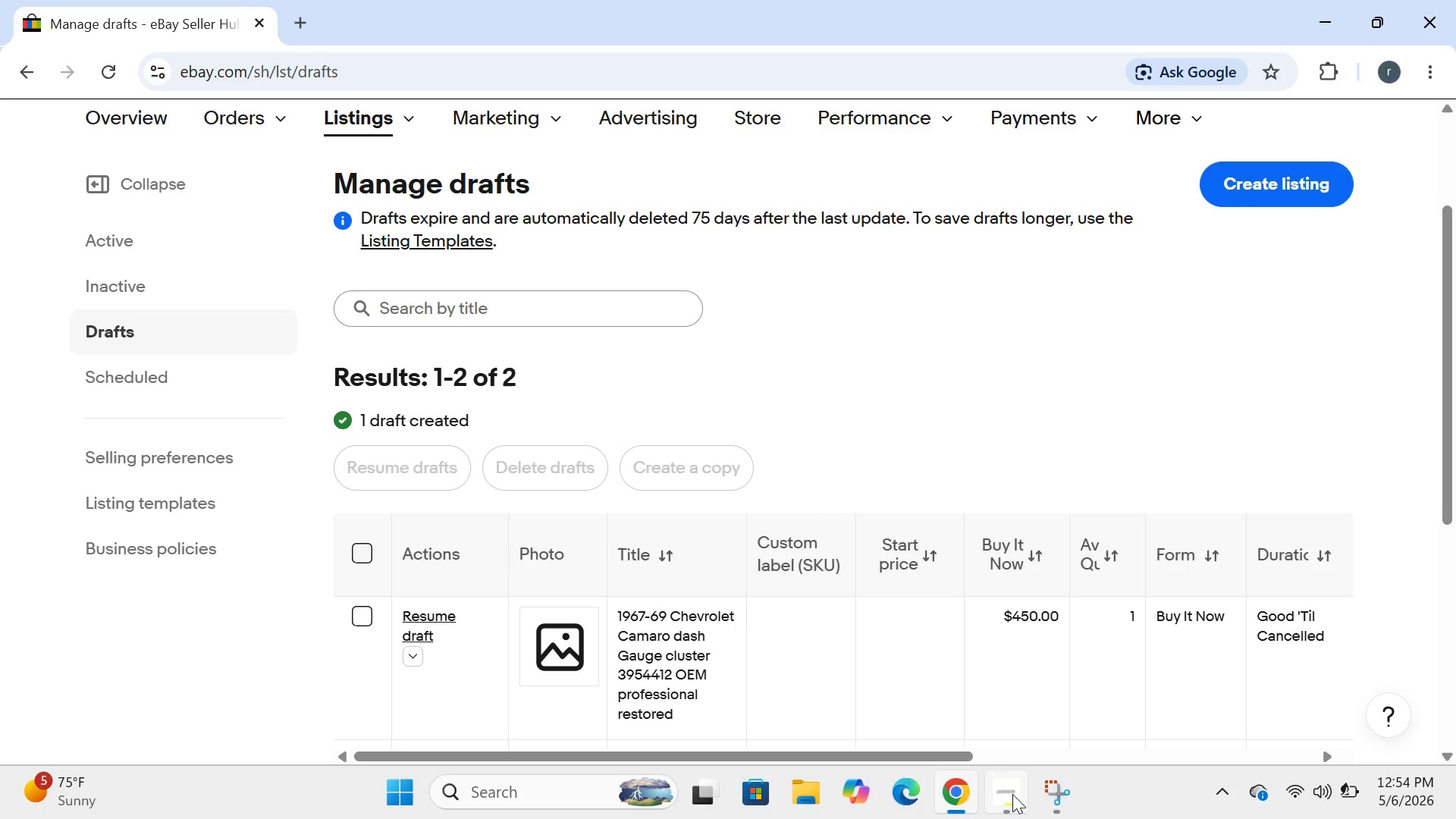 
left_click([1012, 792])